 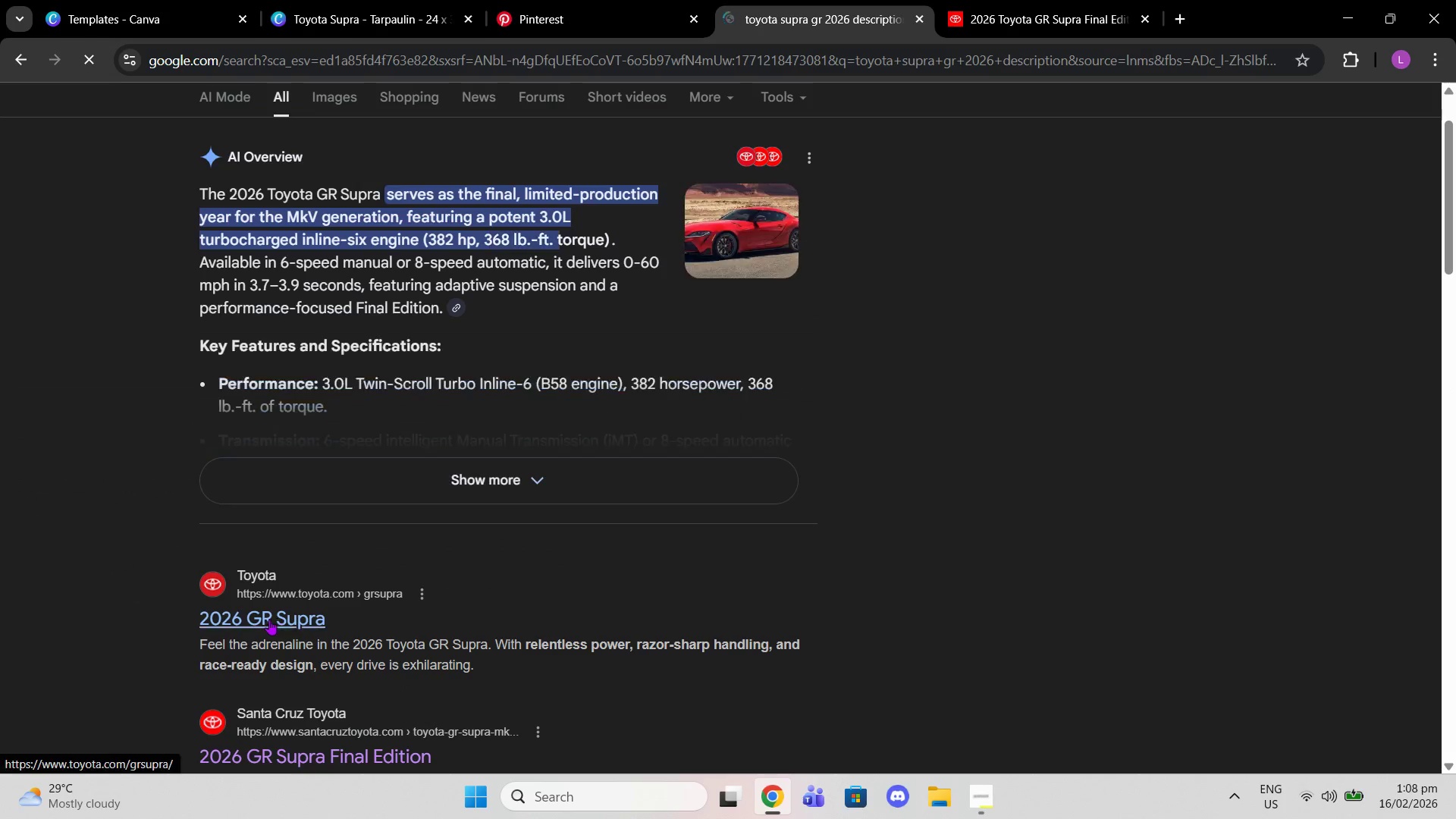 
left_click_drag(start_coordinate=[196, 639], to_coordinate=[487, 639])
 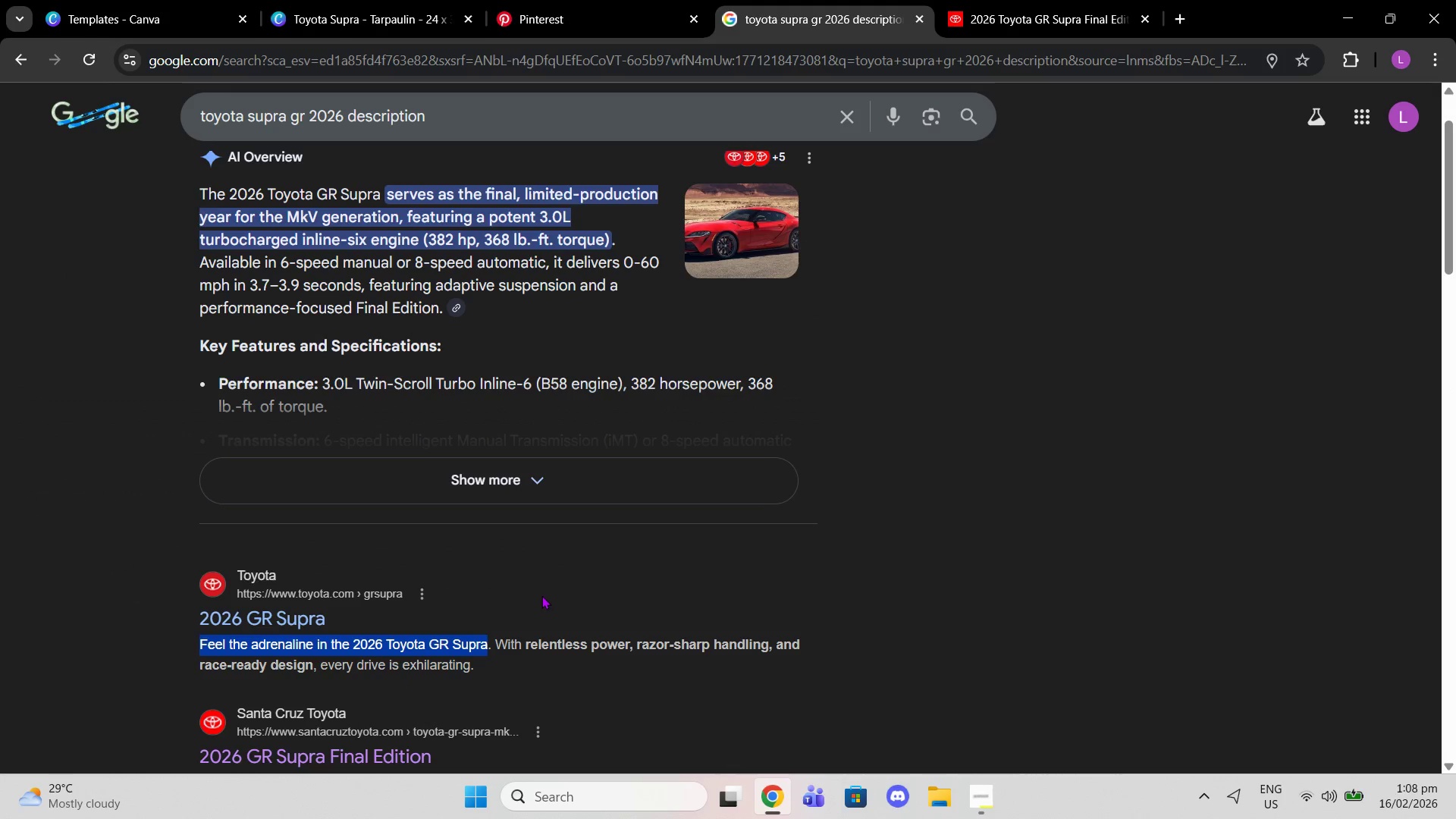 
key(Control+C)
 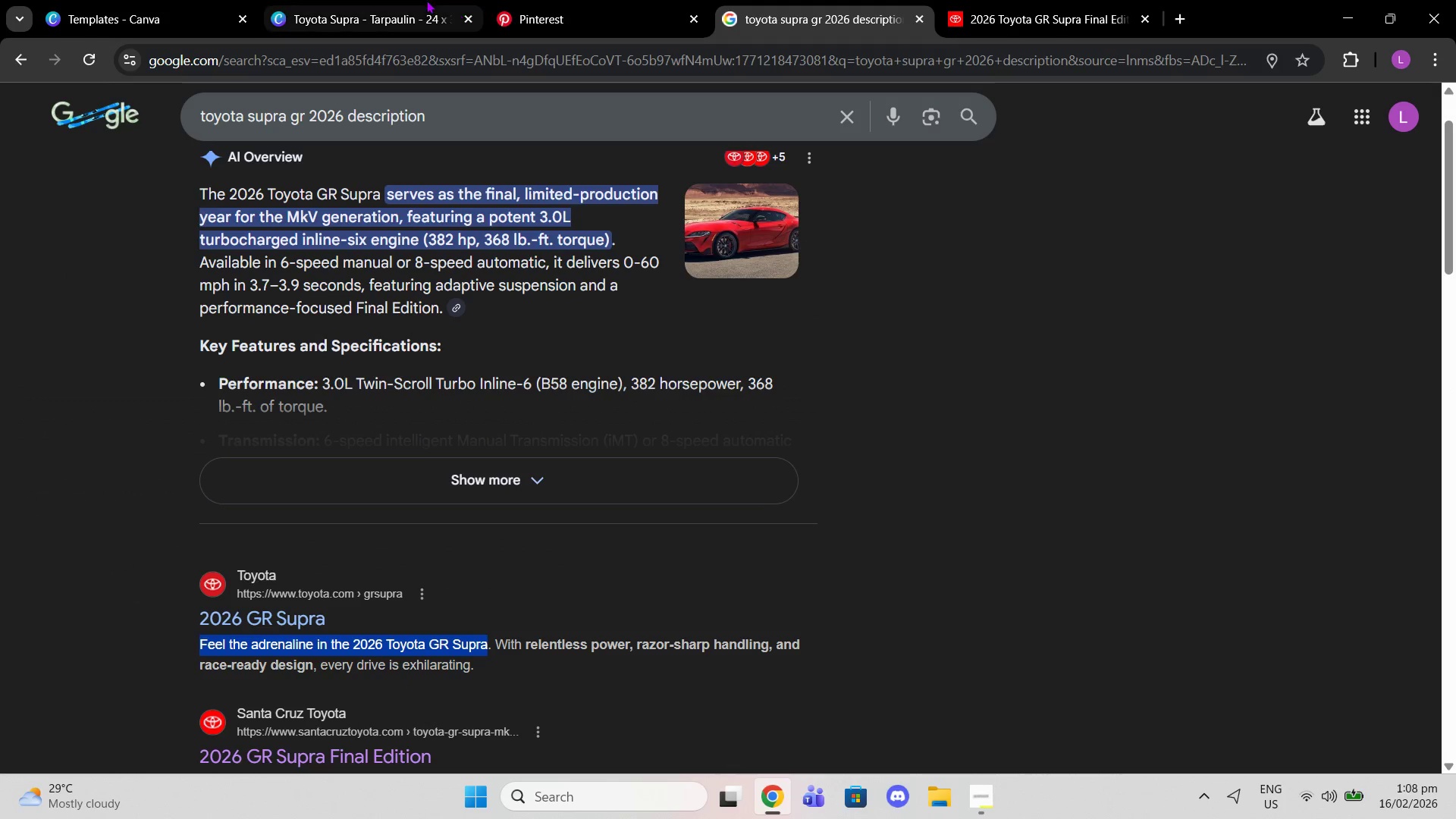 
left_click([426, 0])
 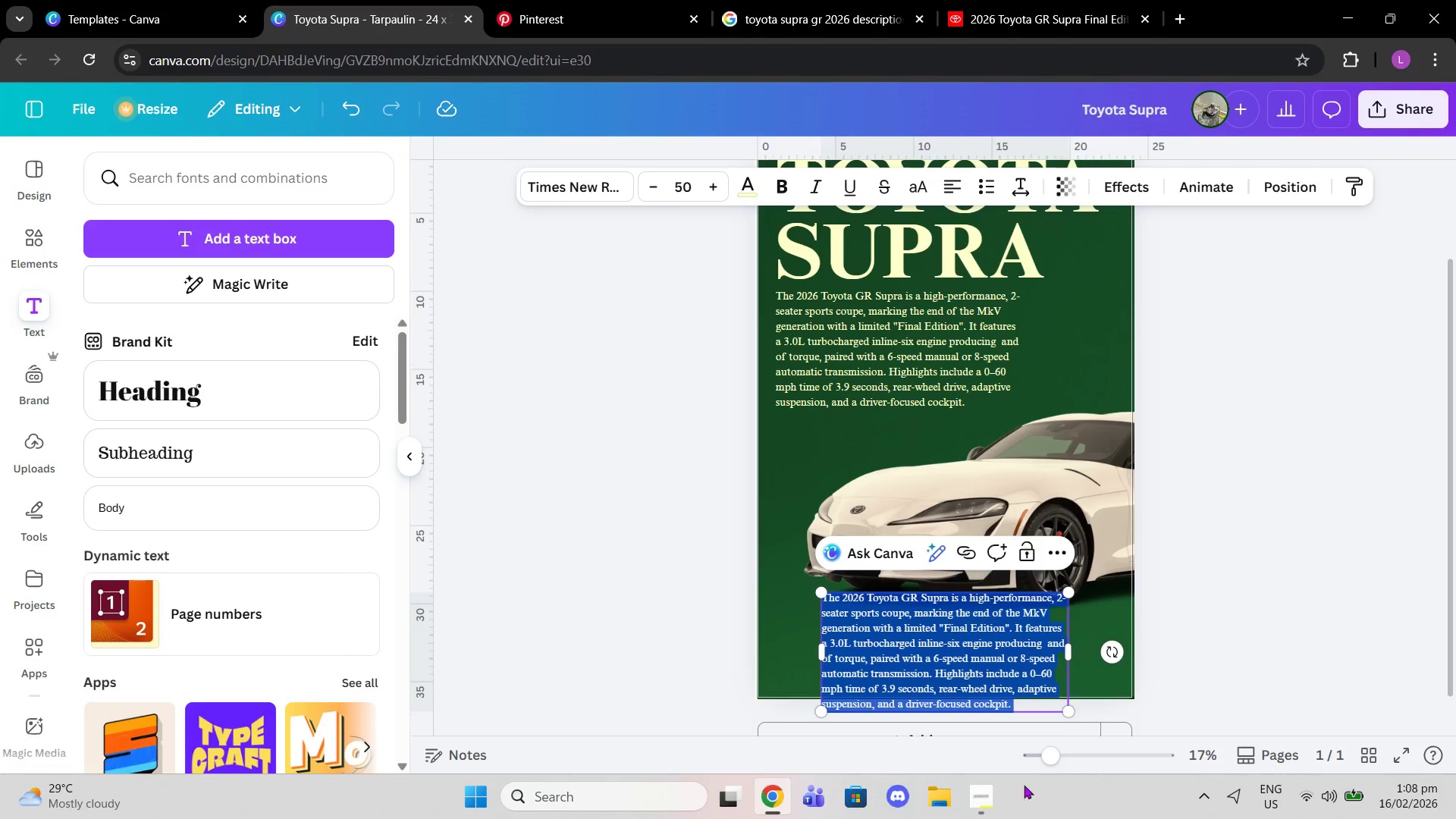 
key(Control+Shift+V)
 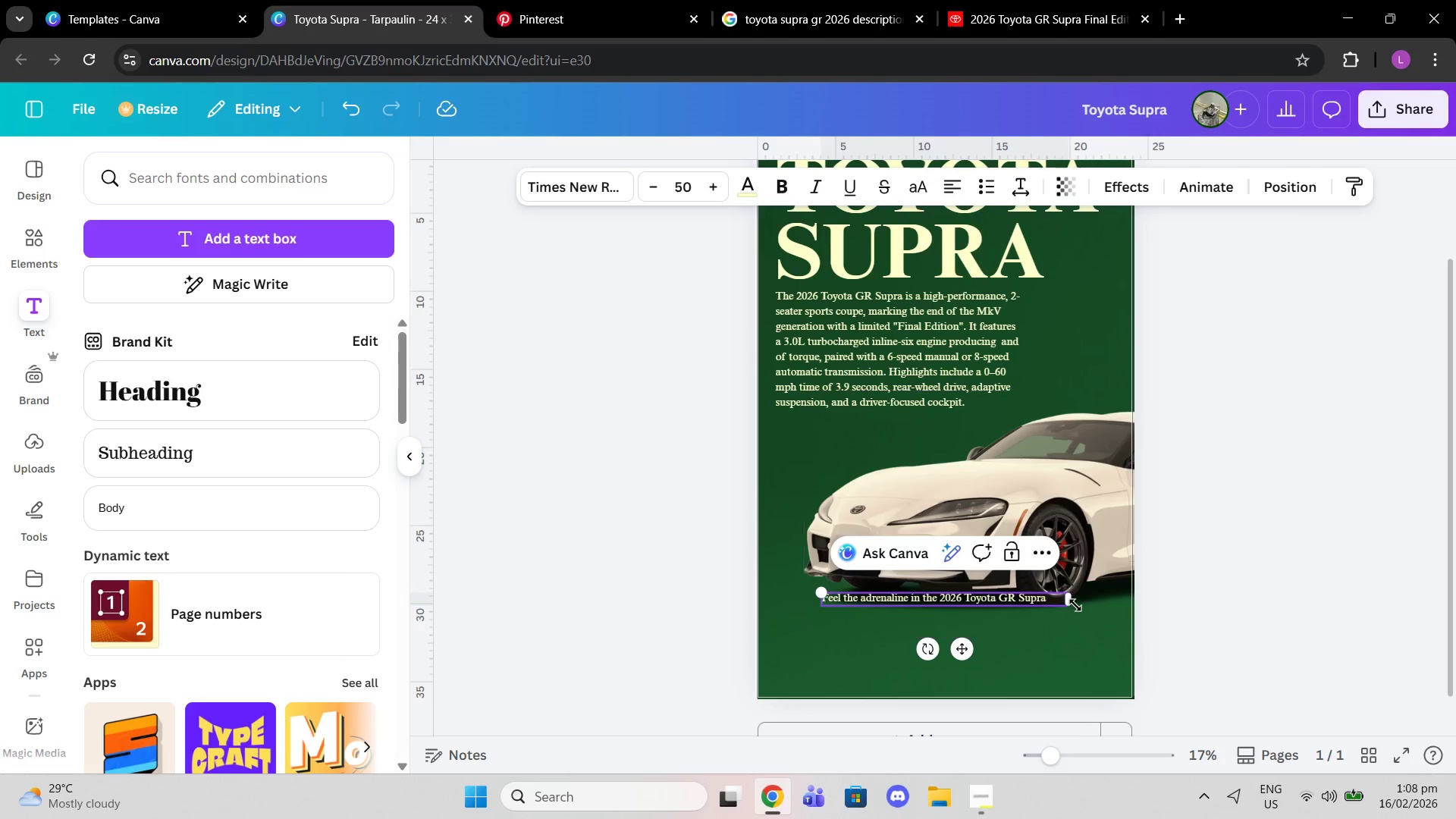 
left_click_drag(start_coordinate=[1072, 598], to_coordinate=[1053, 595])
 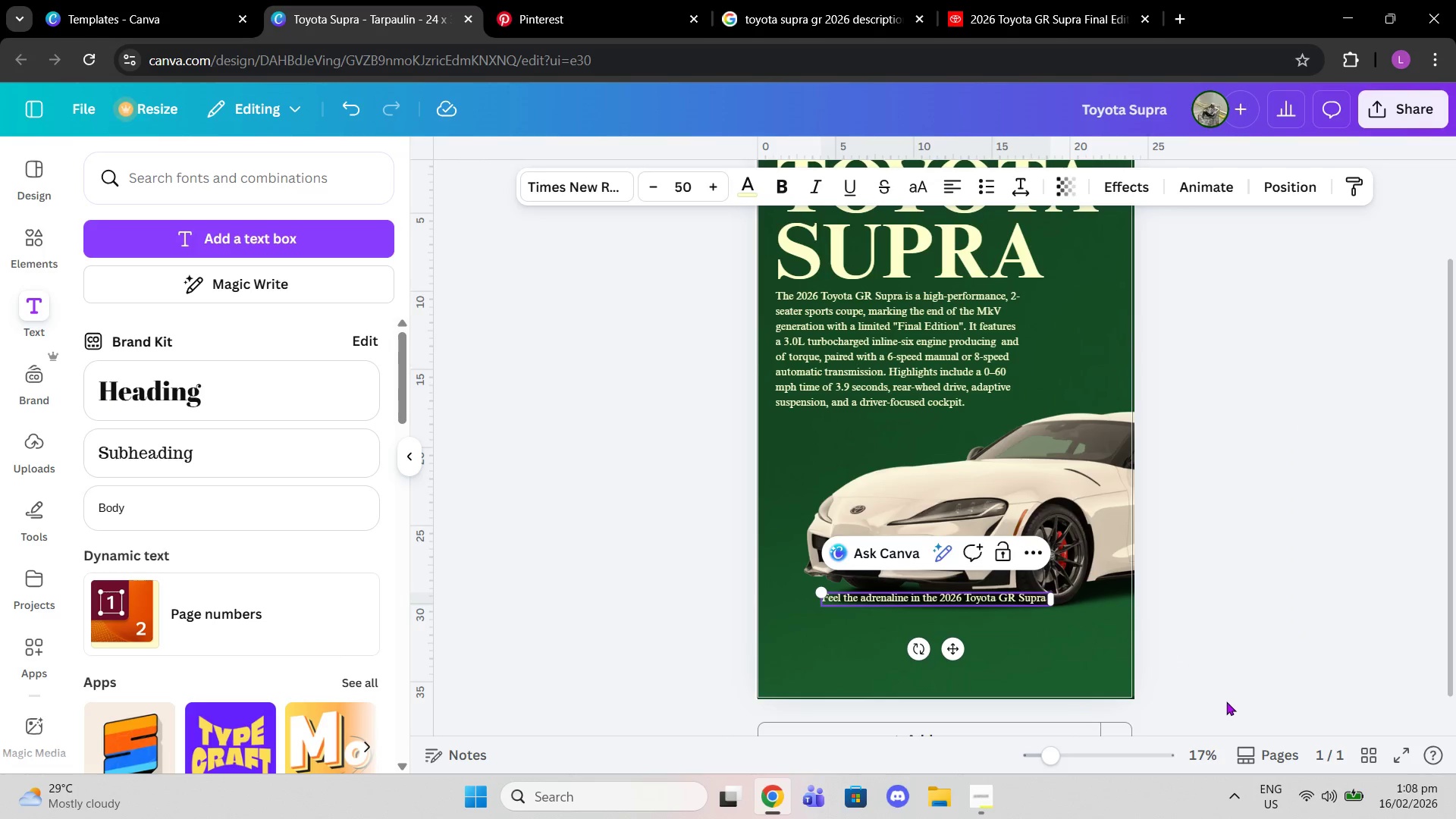 
left_click_drag(start_coordinate=[950, 602], to_coordinate=[963, 653])
 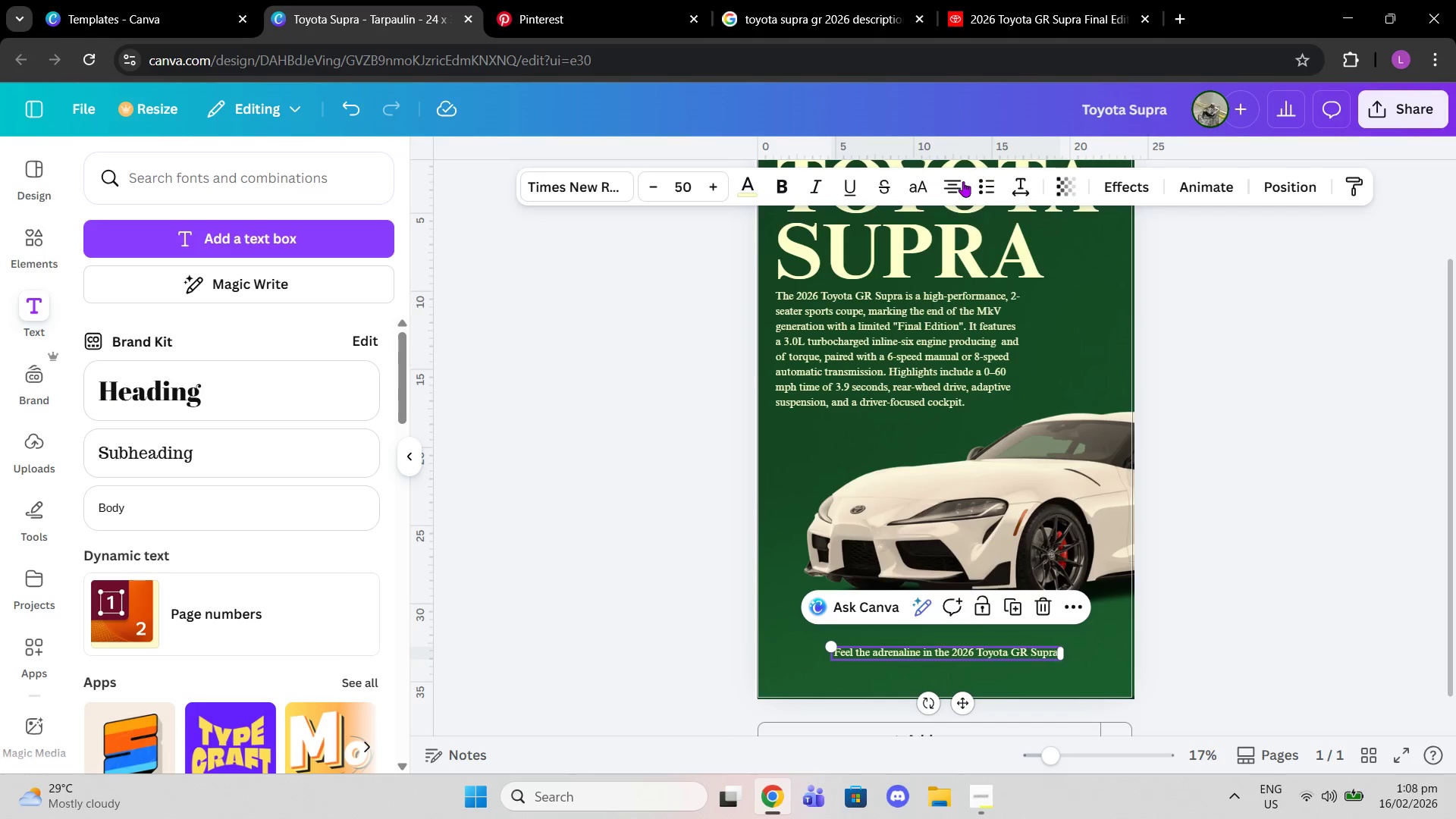 
wait(5.28)
 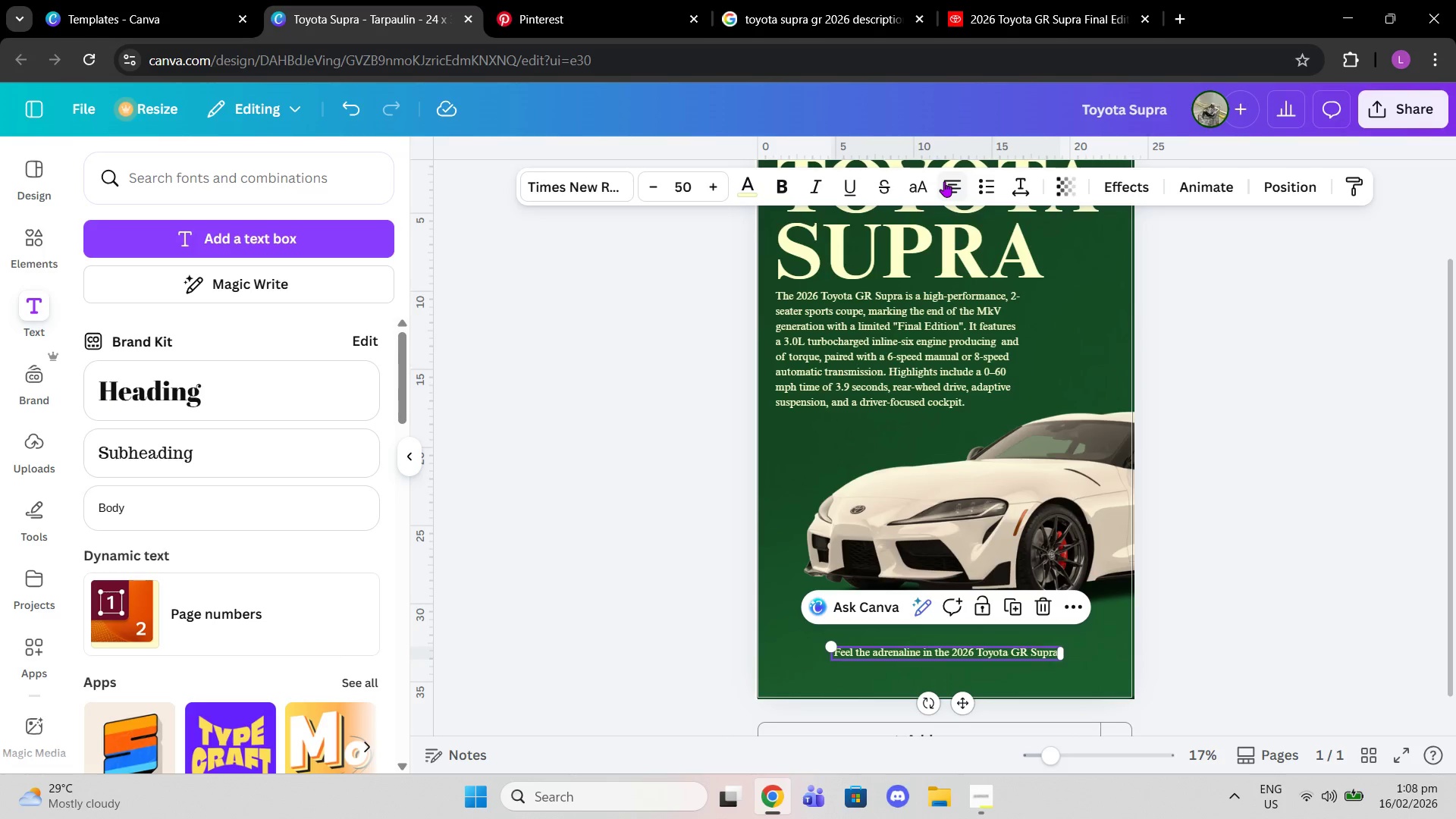 
left_click([1251, 185])
 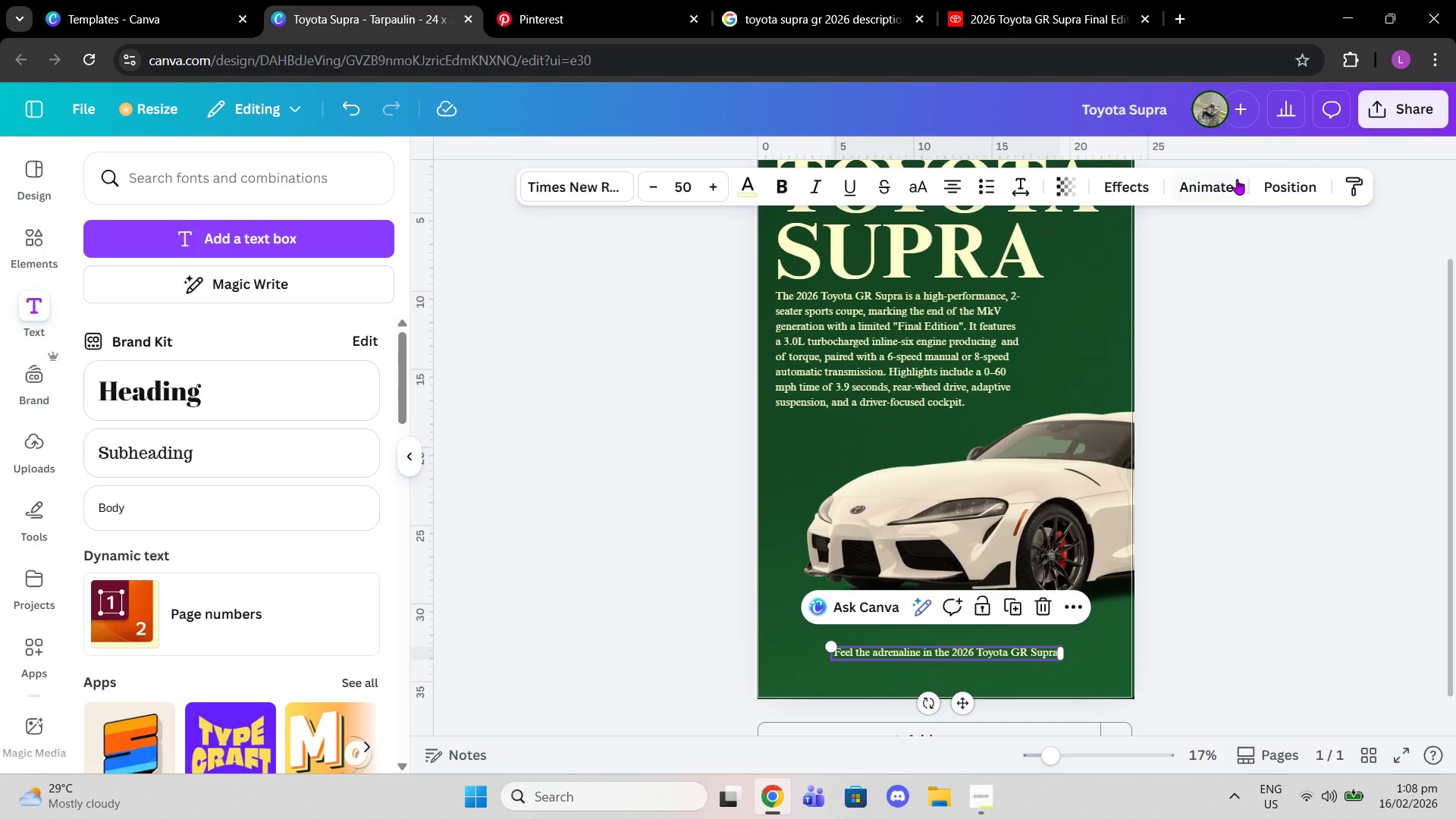 
left_click([1274, 185])
 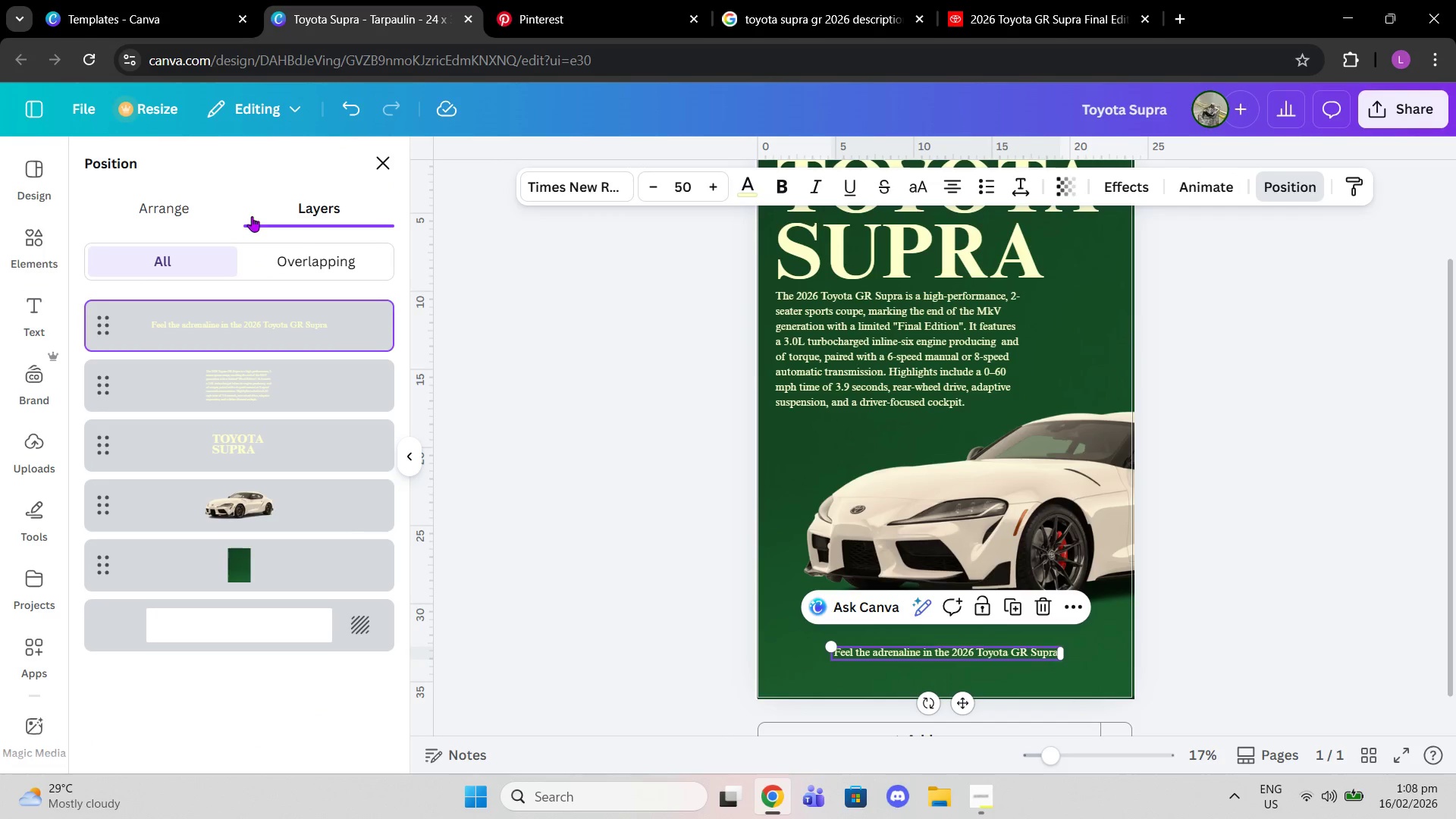 
left_click([237, 215])
 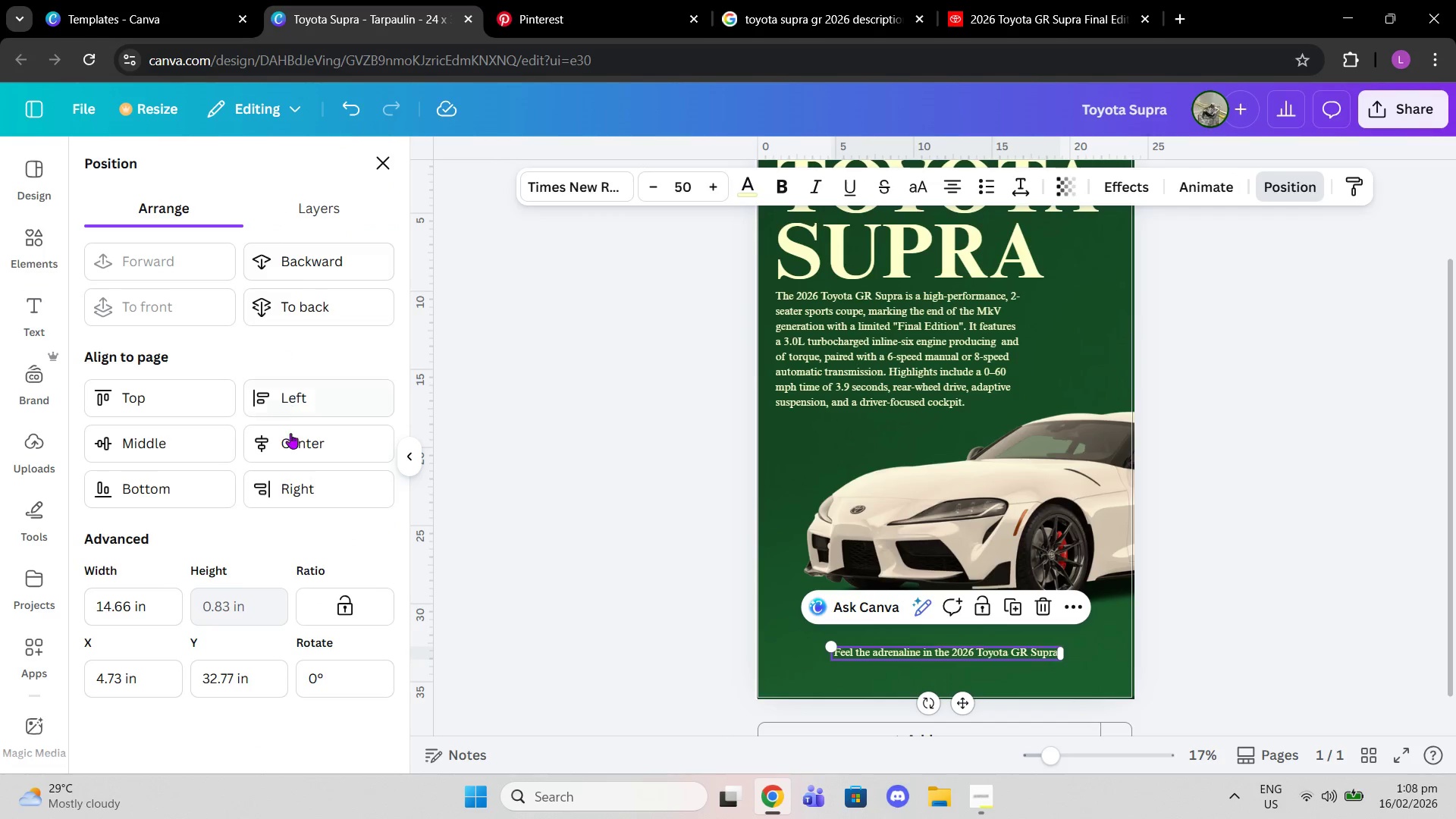 
left_click([293, 438])
 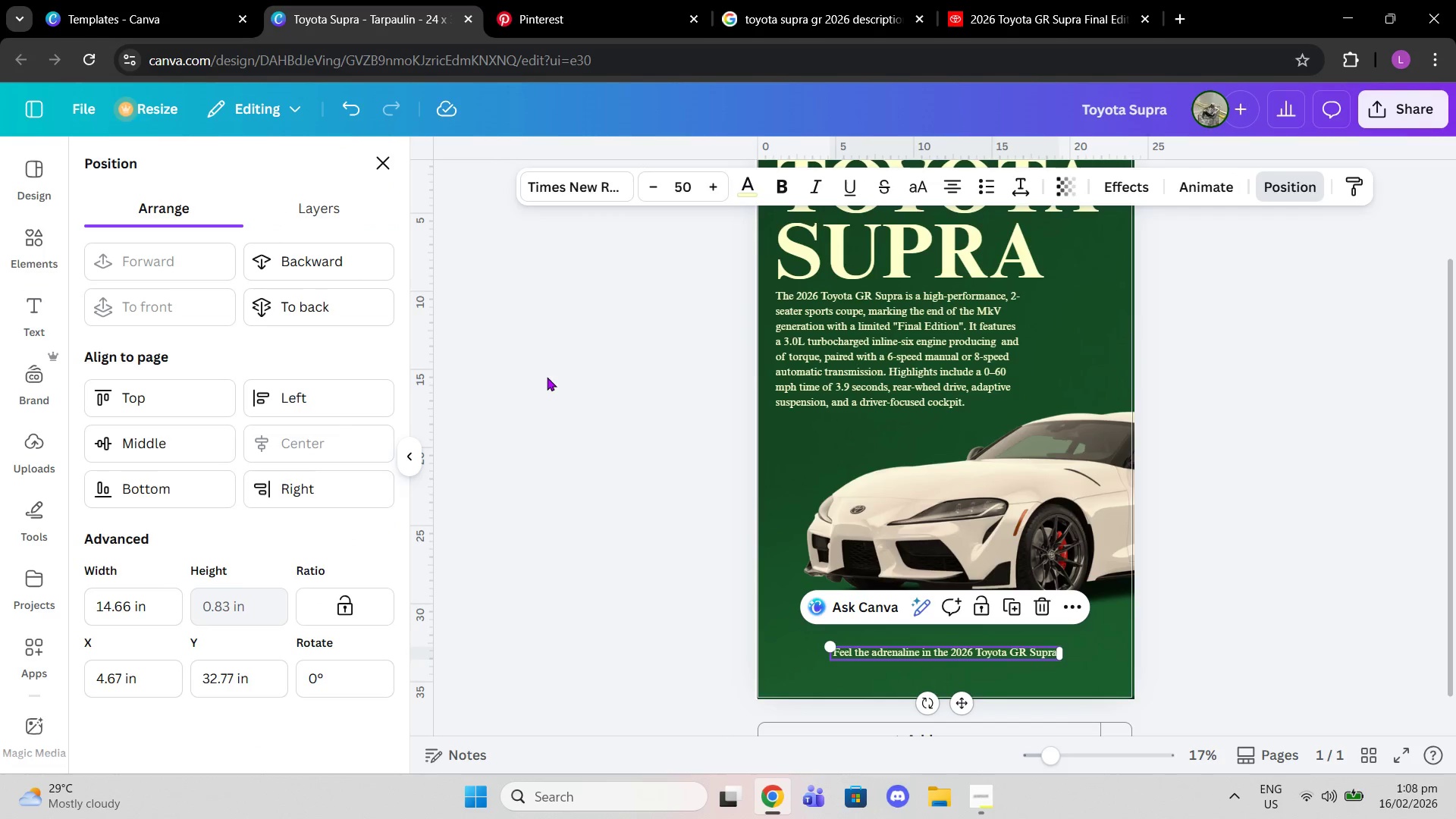 
double_click([547, 377])
 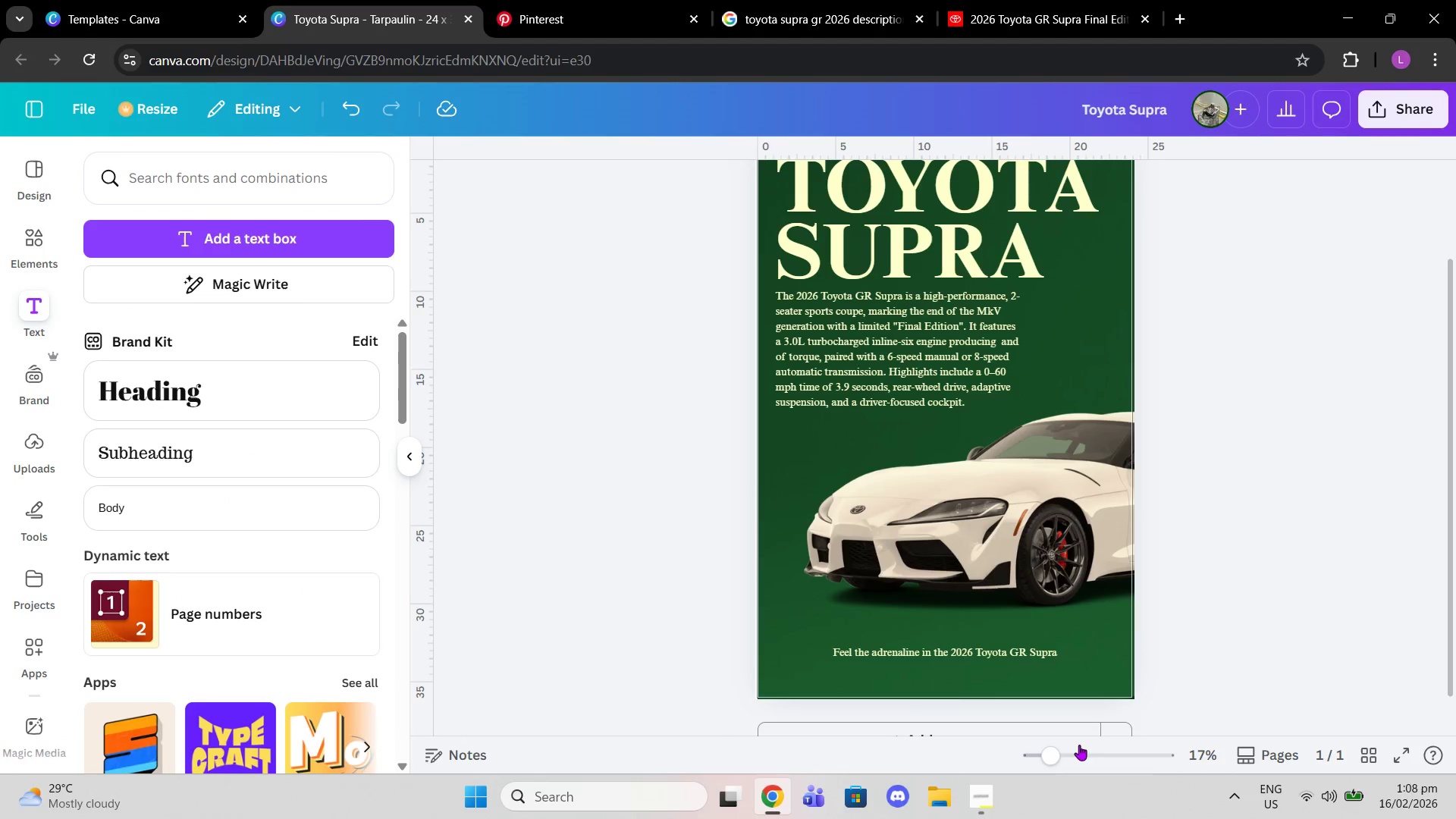 
left_click_drag(start_coordinate=[1038, 767], to_coordinate=[1049, 768])
 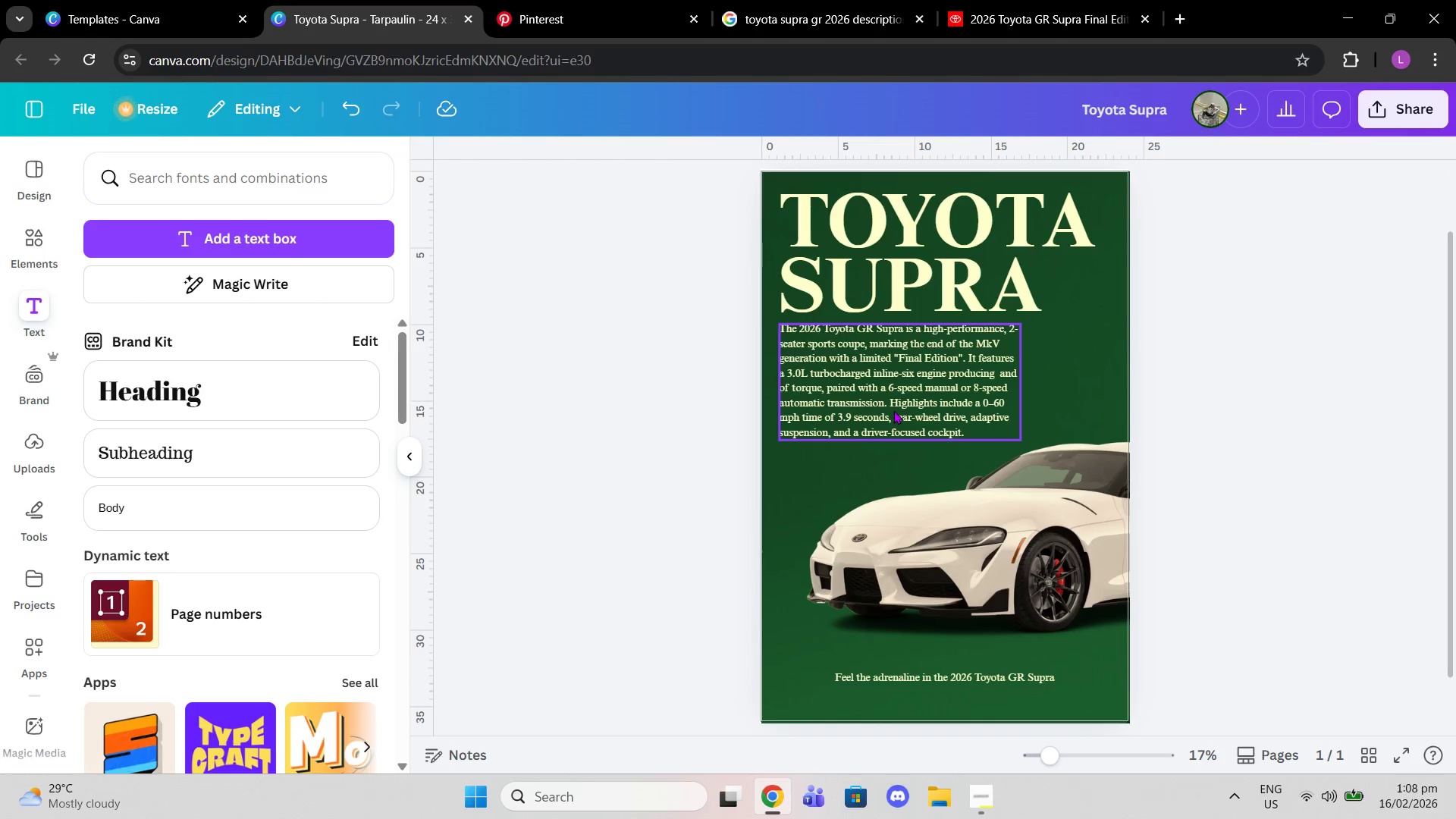 
left_click([893, 410])
 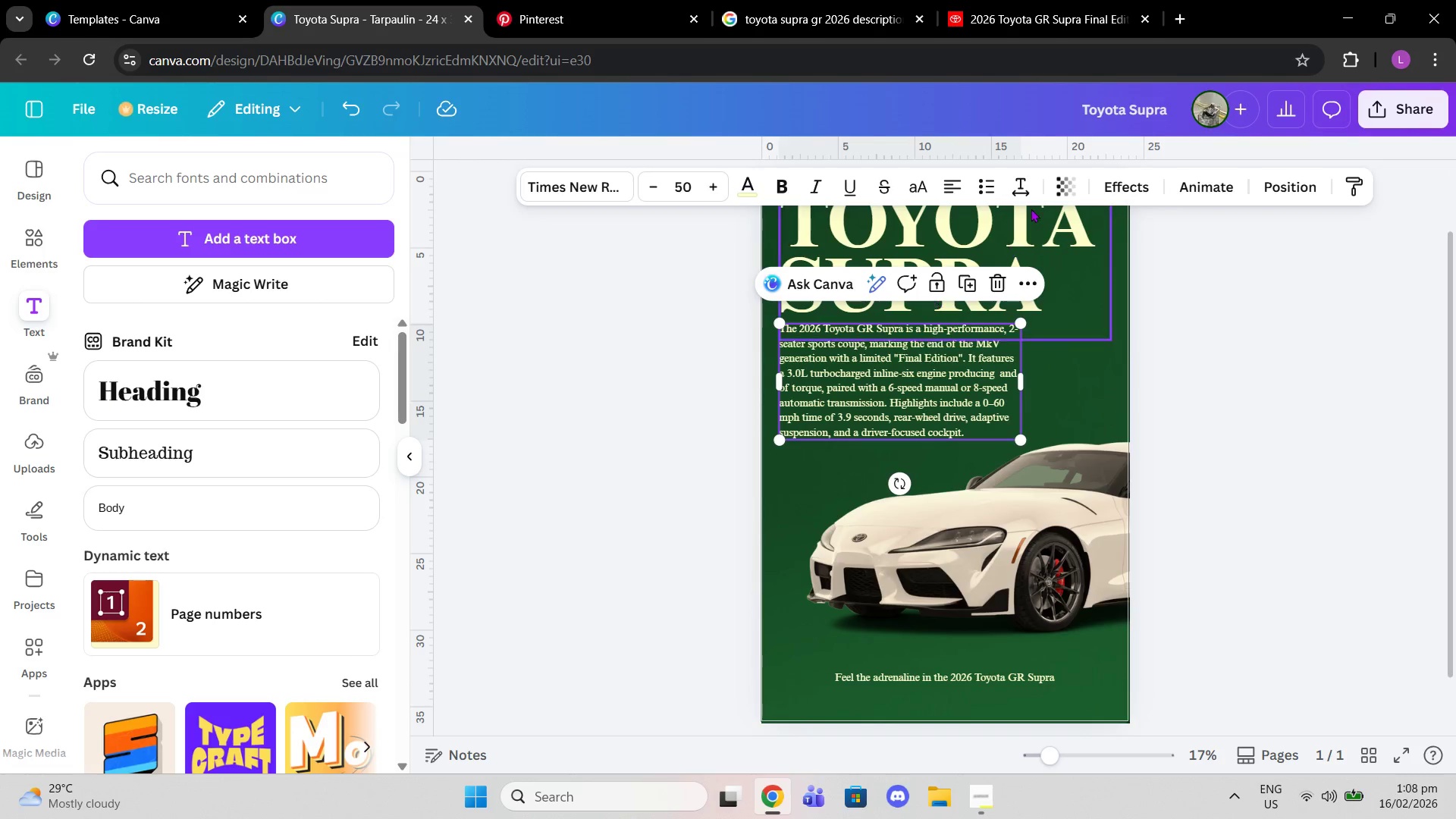 